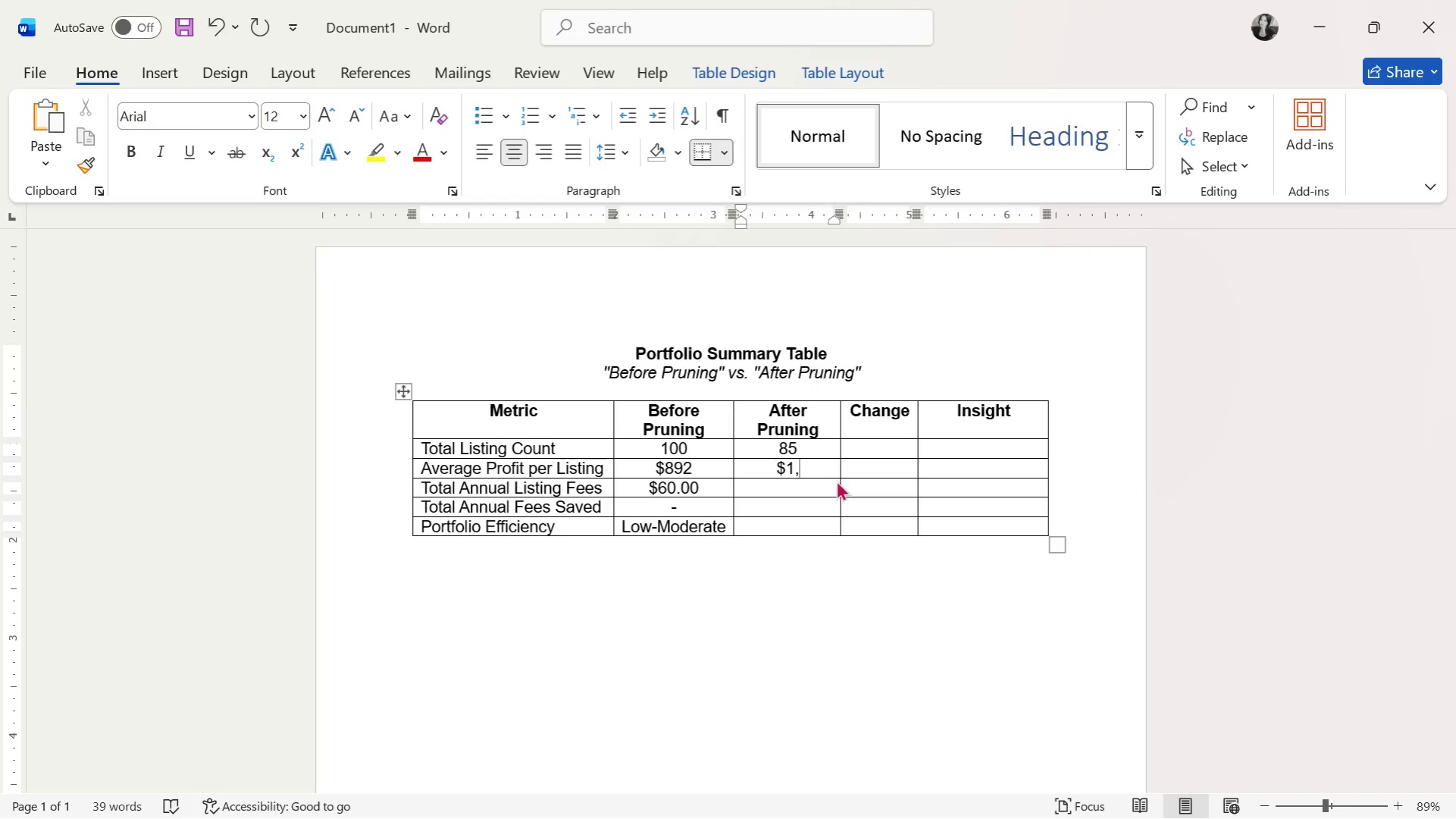 
wait(5.23)
 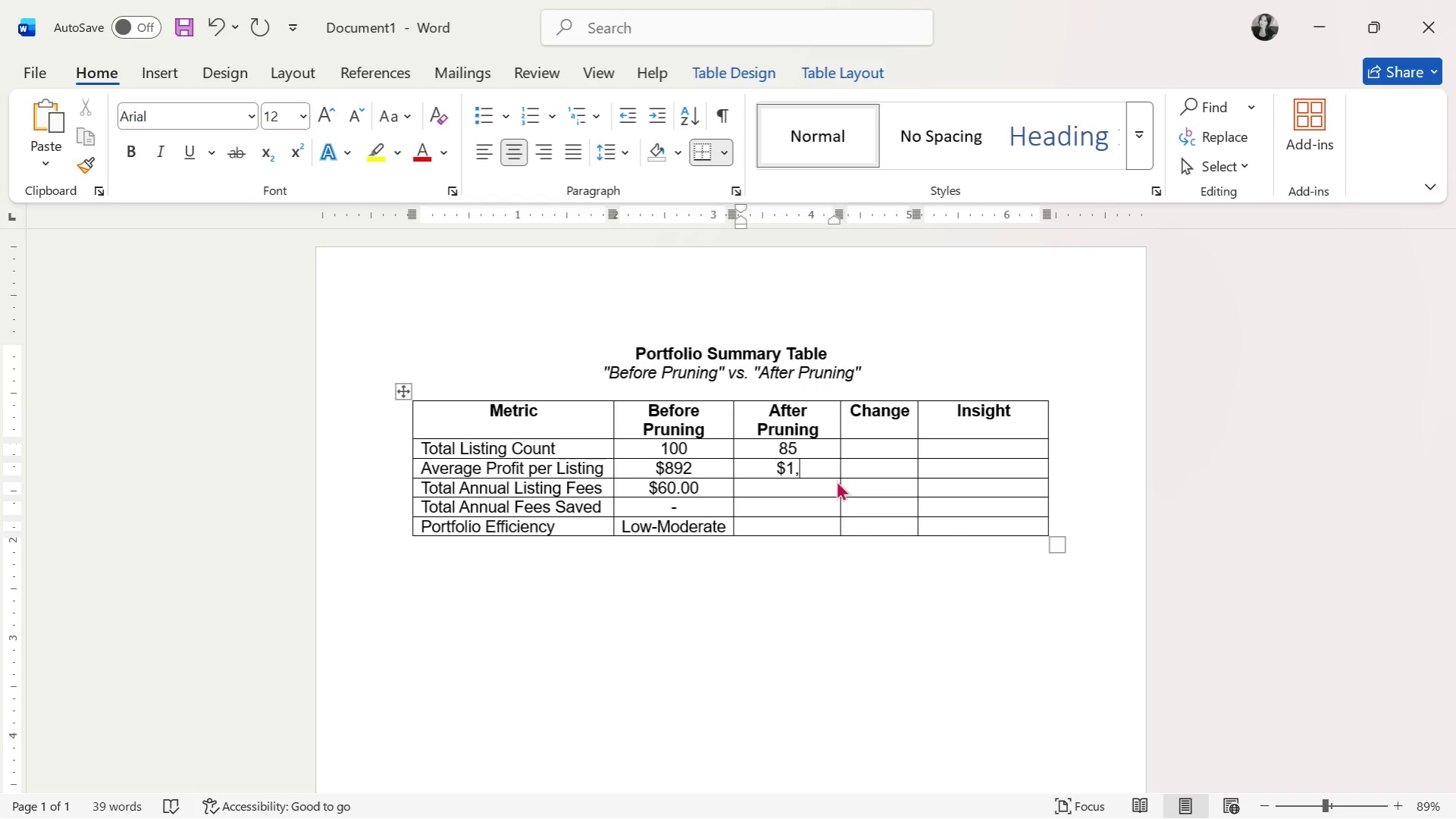 
type(050)
 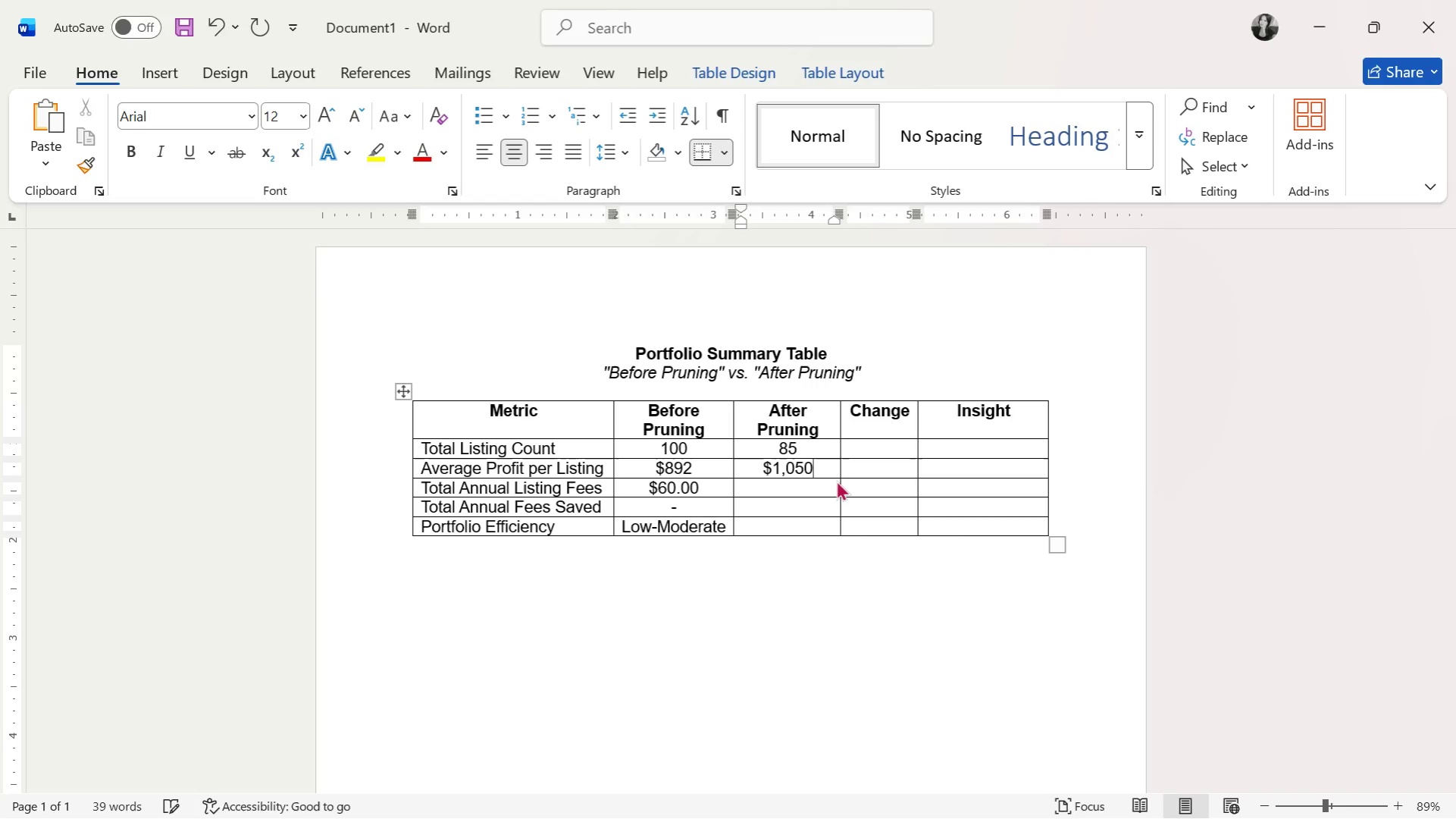 
key(ArrowDown)
 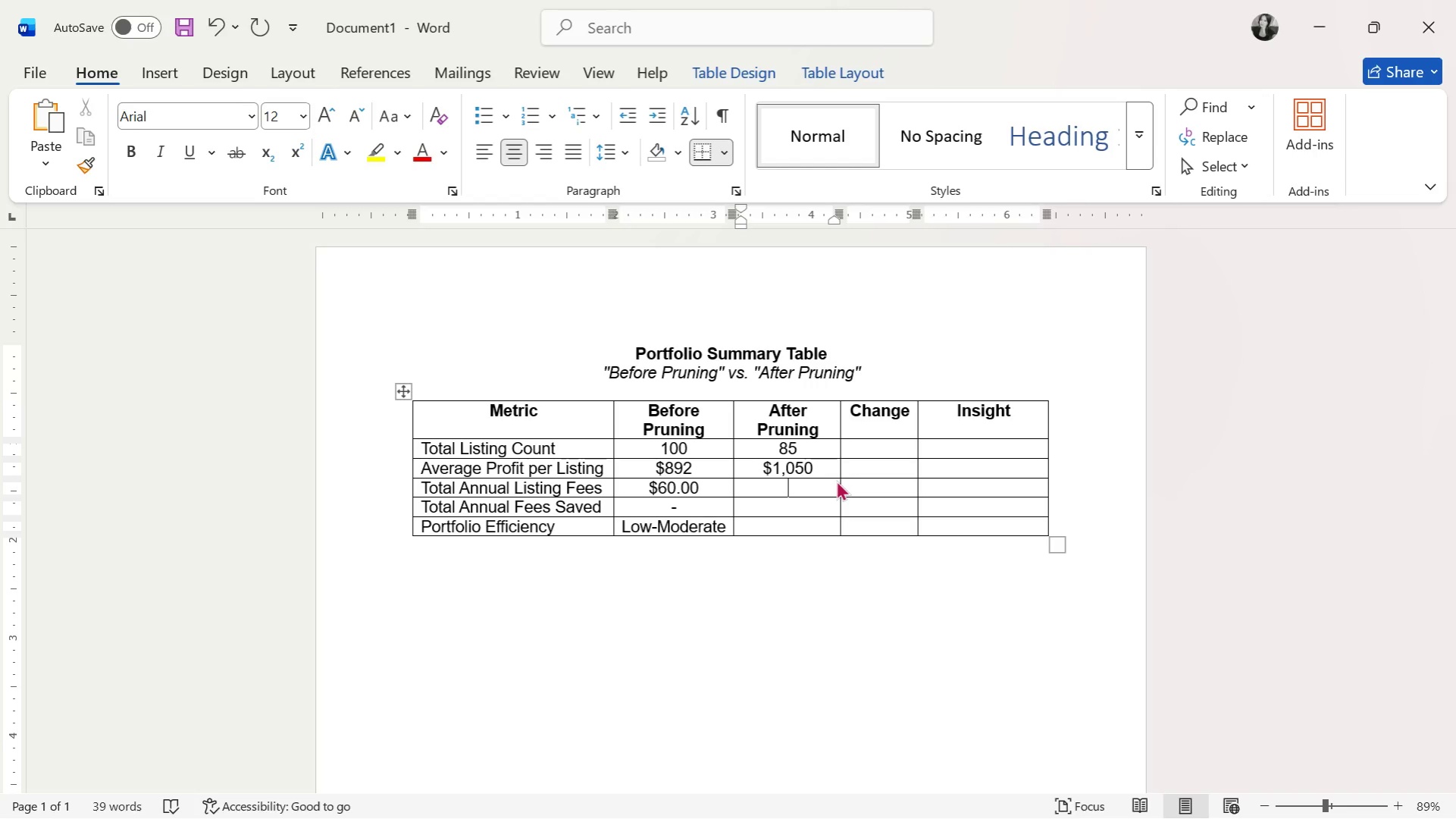 
type($51.00)
 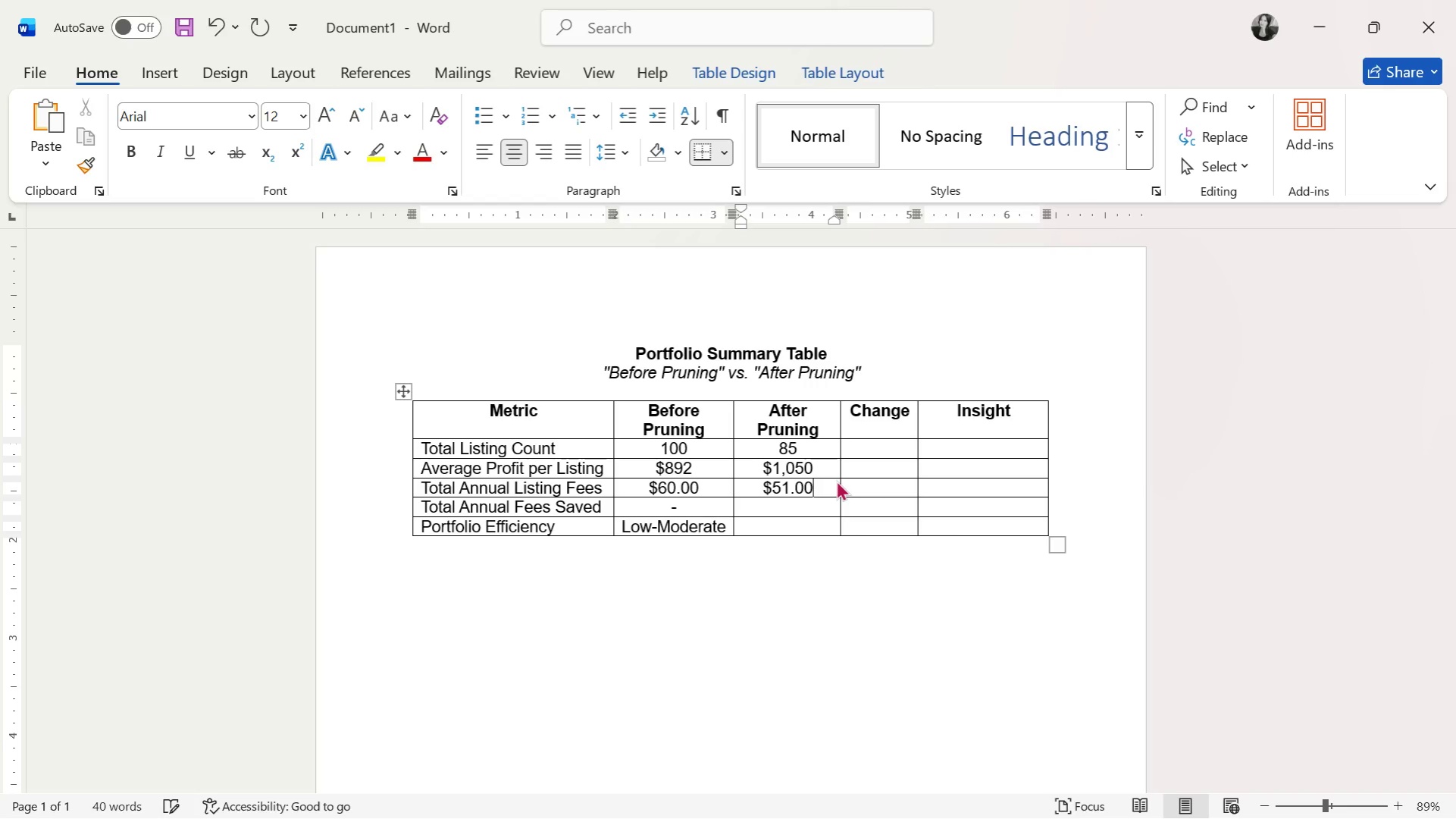 
key(ArrowDown)
 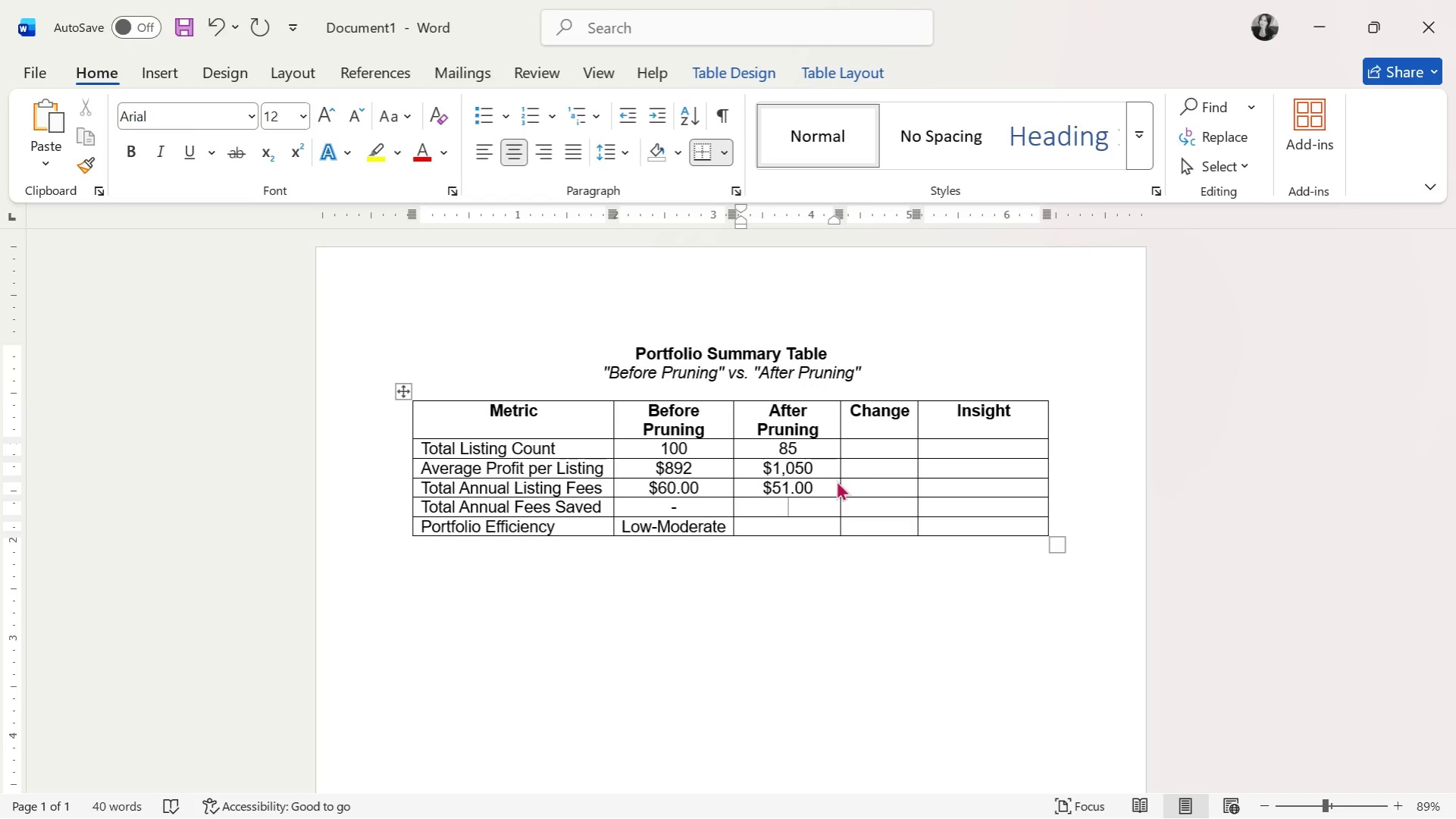 
hold_key(key=ShiftRight, duration=1.53)
 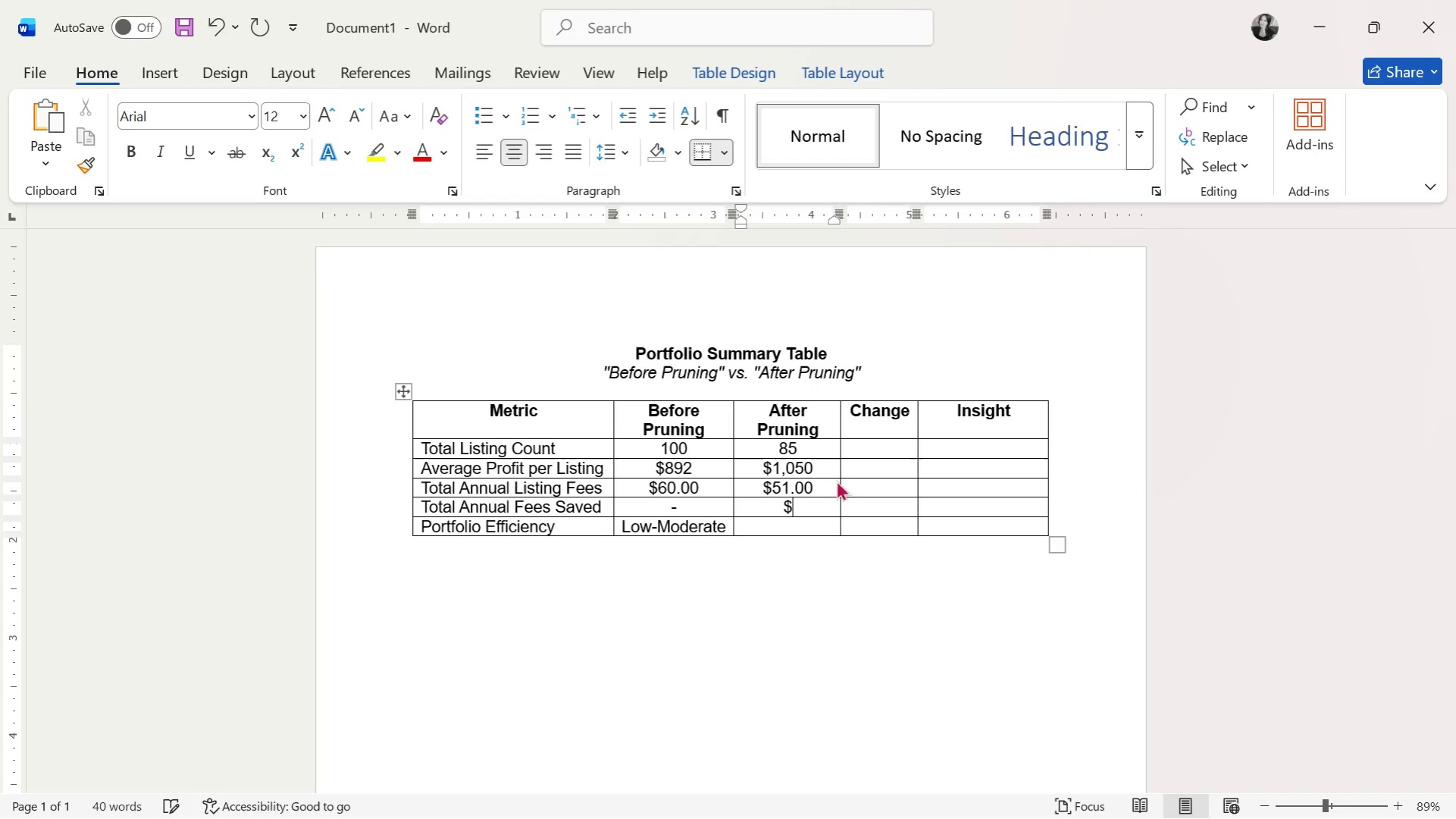 
key(Shift+4)
 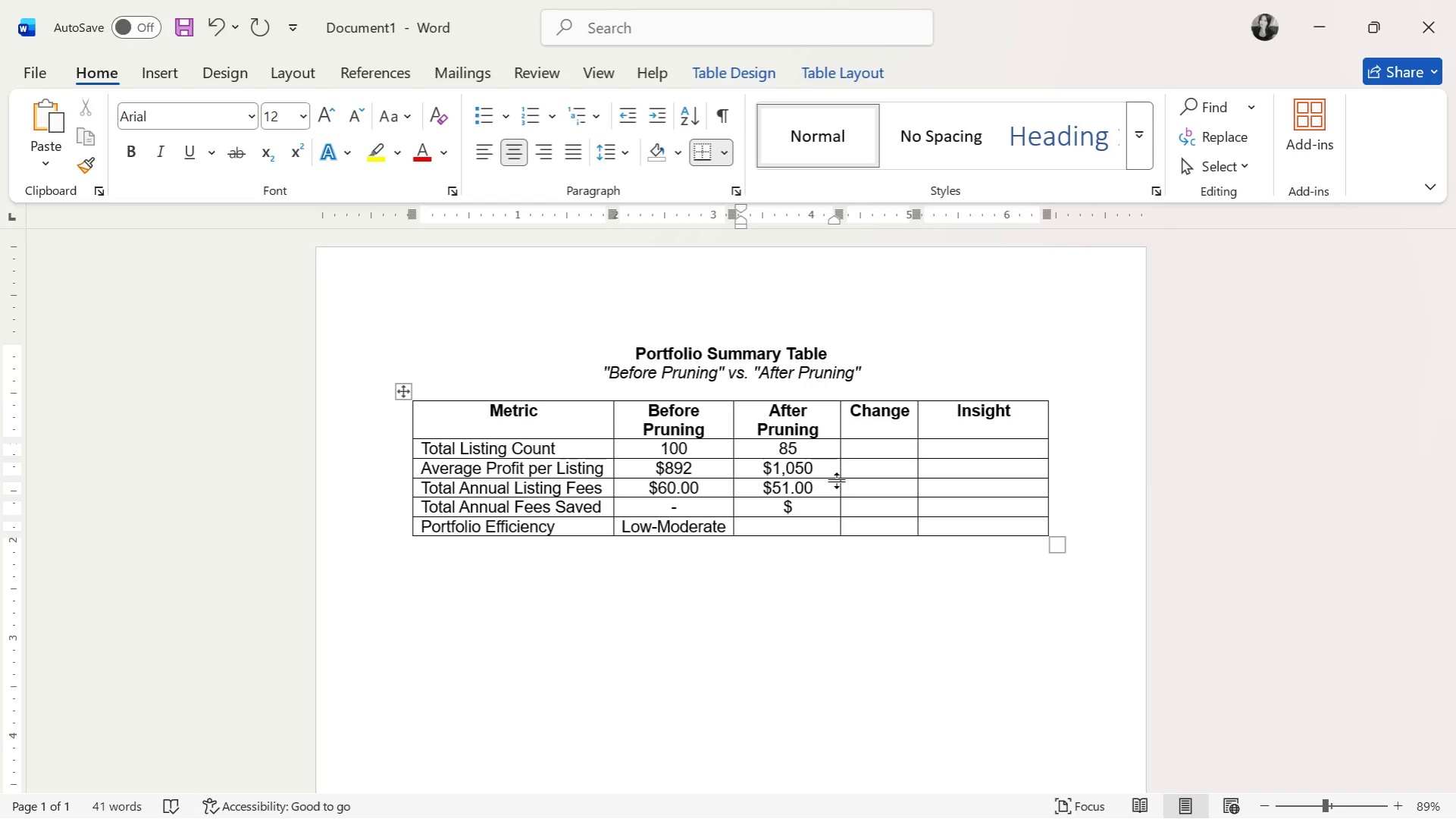 
wait(9.28)
 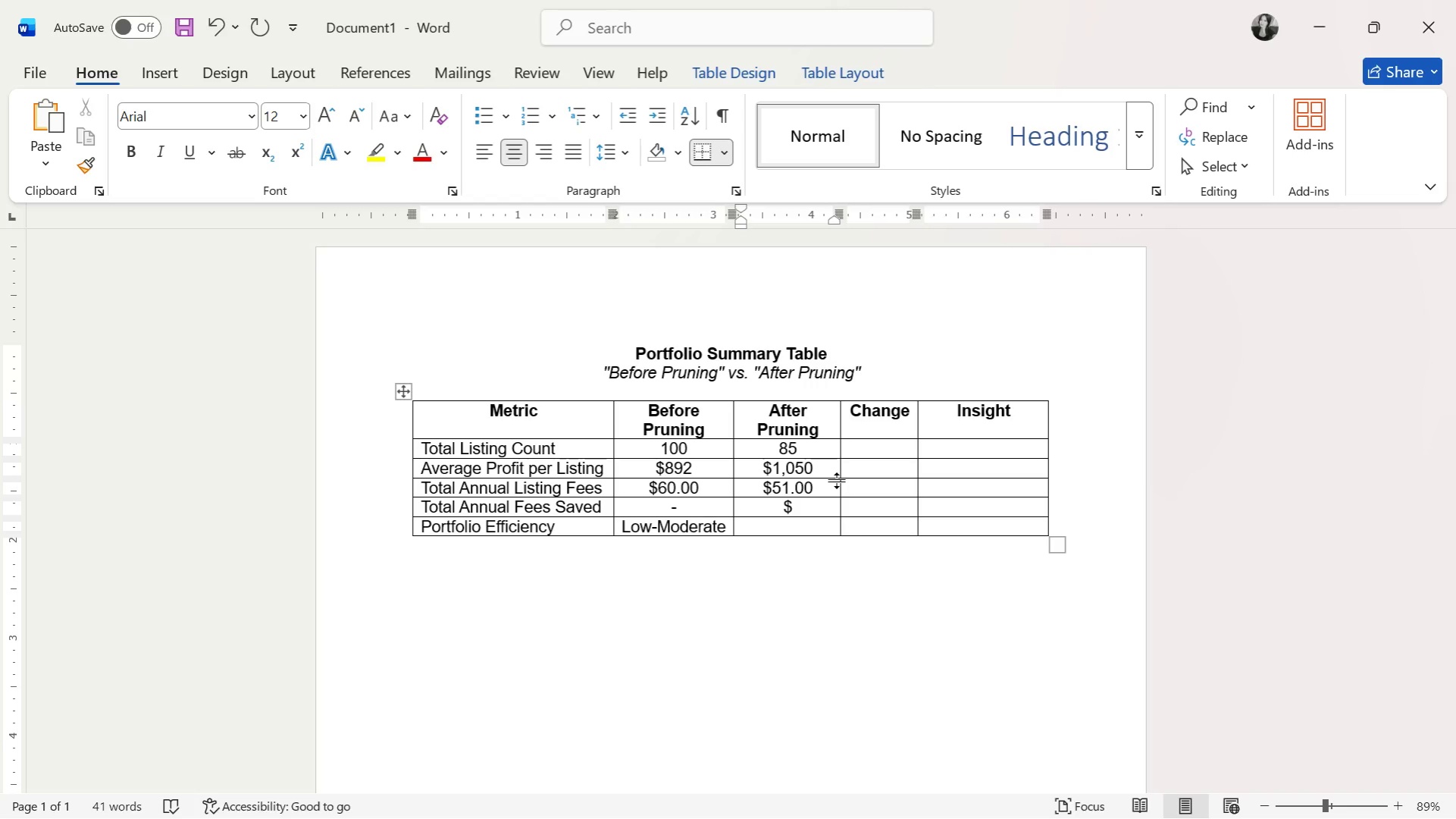 
type(9.00)
 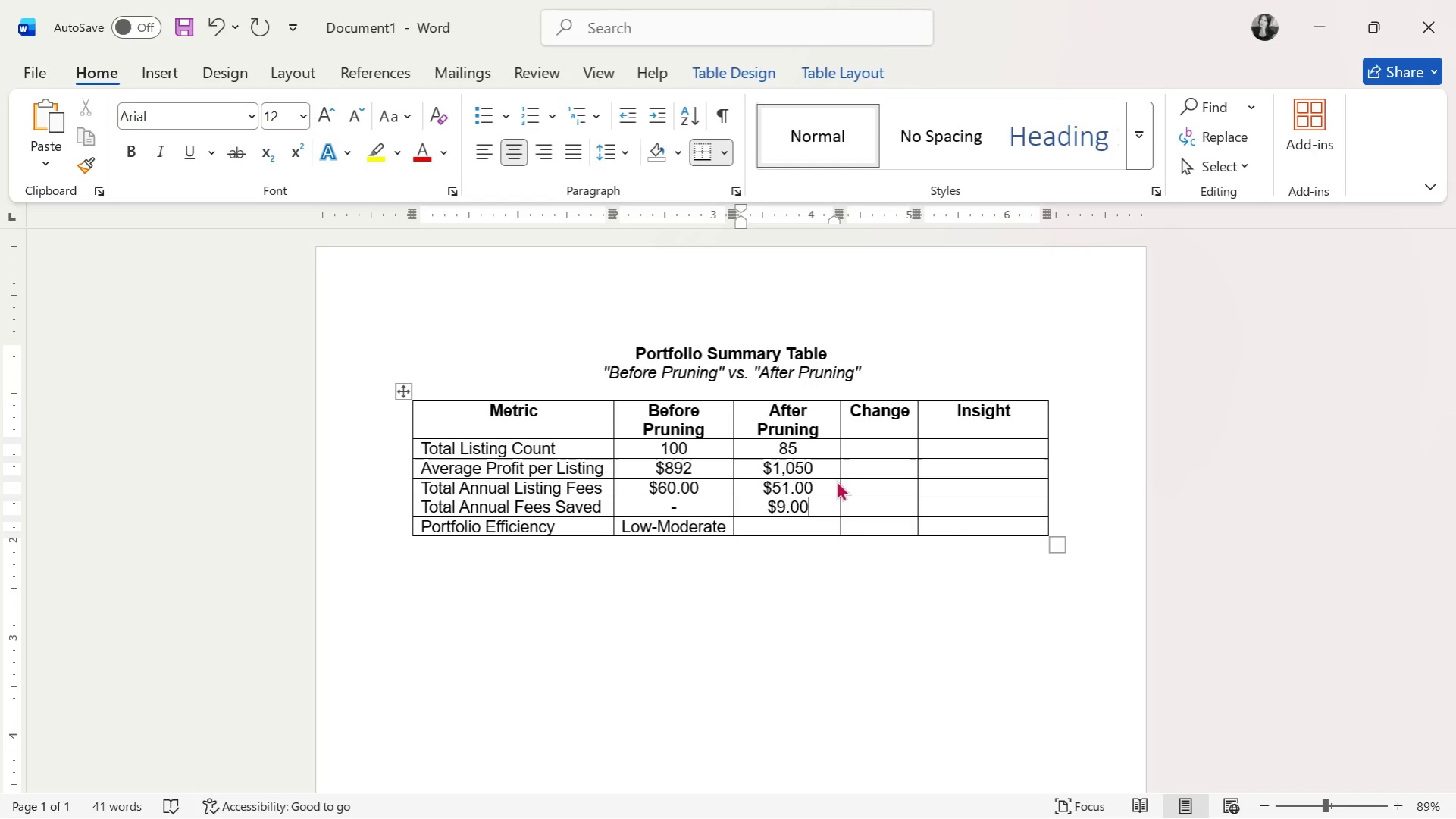 
key(ArrowDown)
 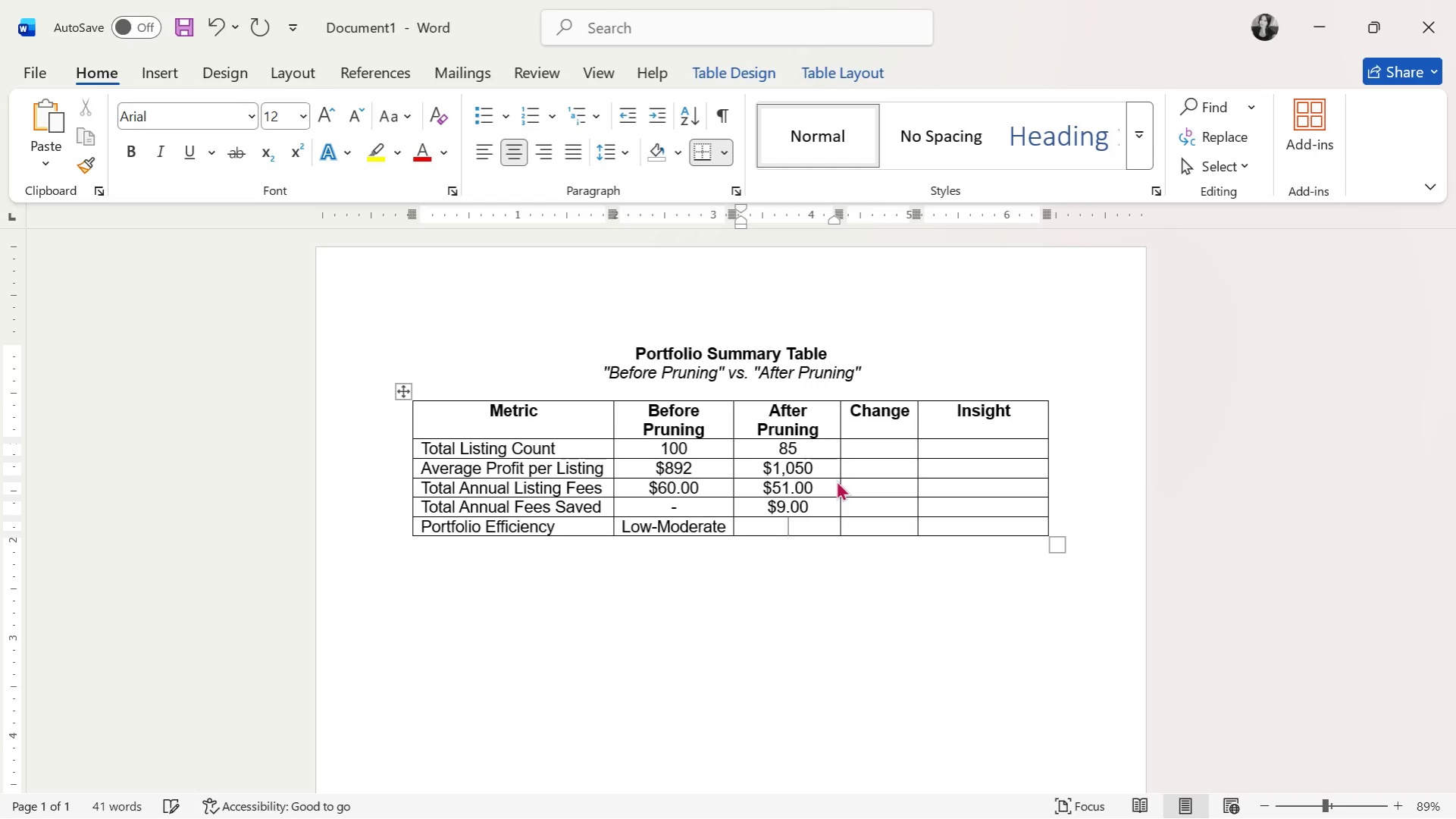 
type(High)
 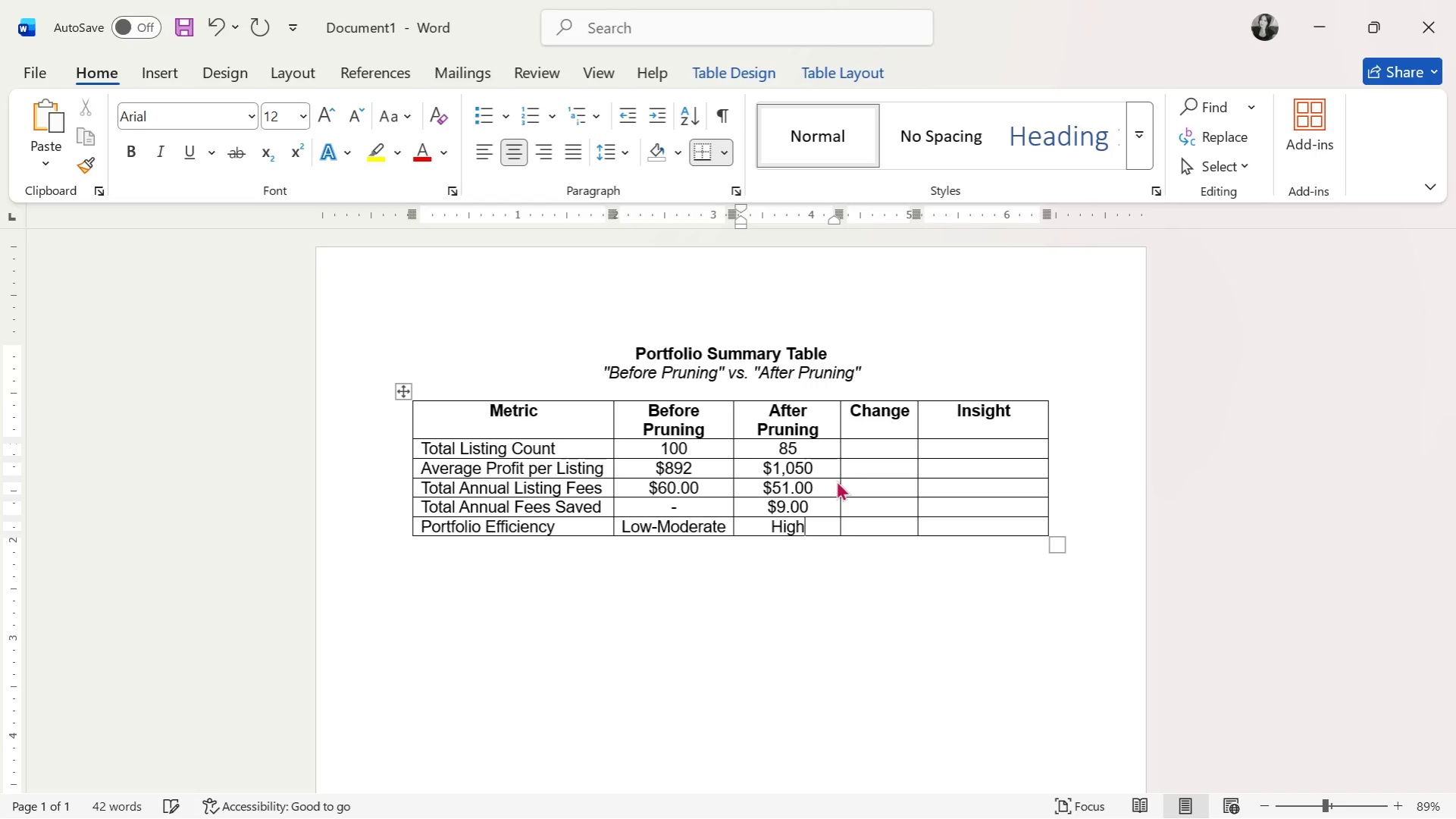 
key(ArrowRight)
 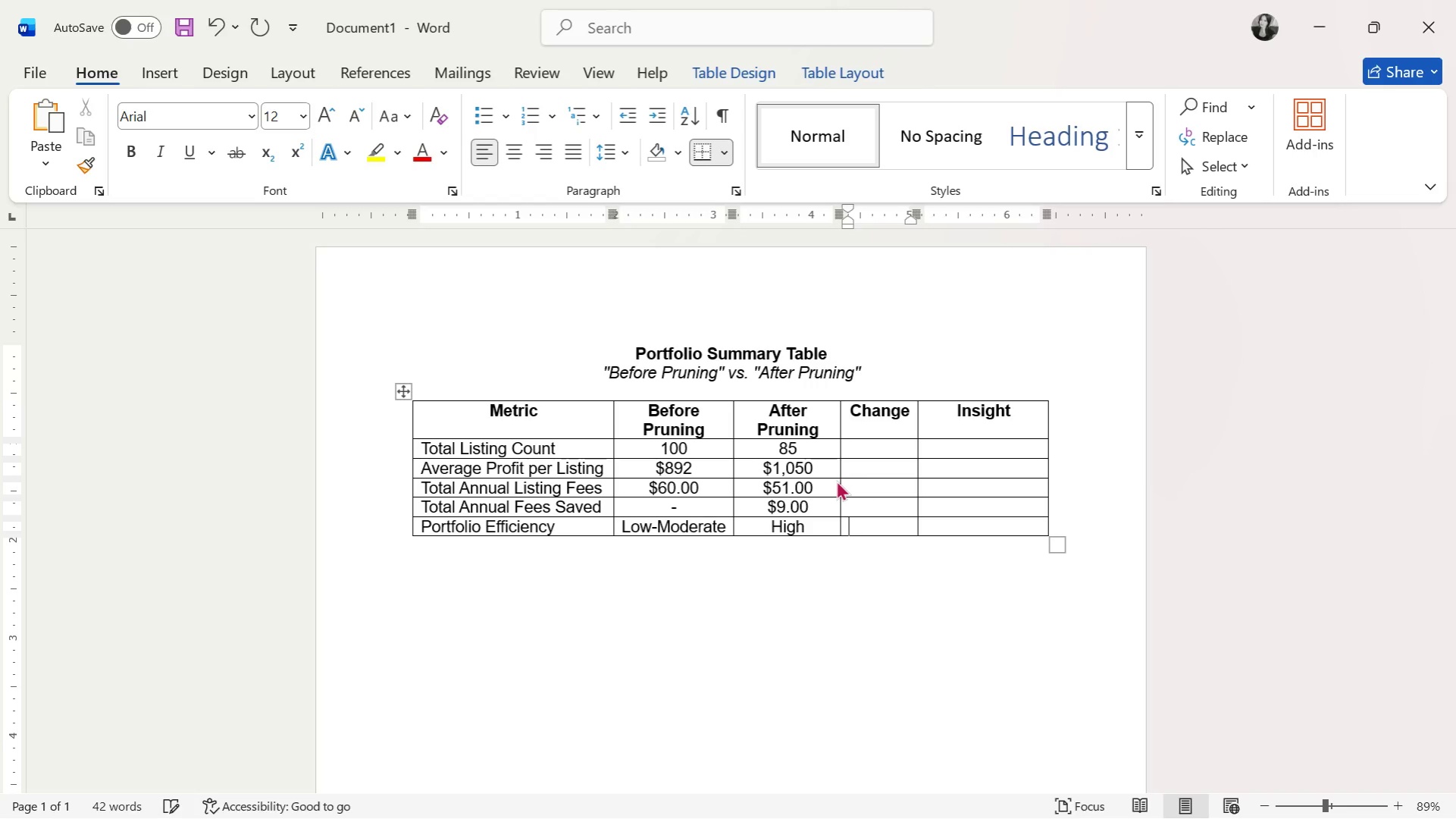 
key(ArrowUp)
 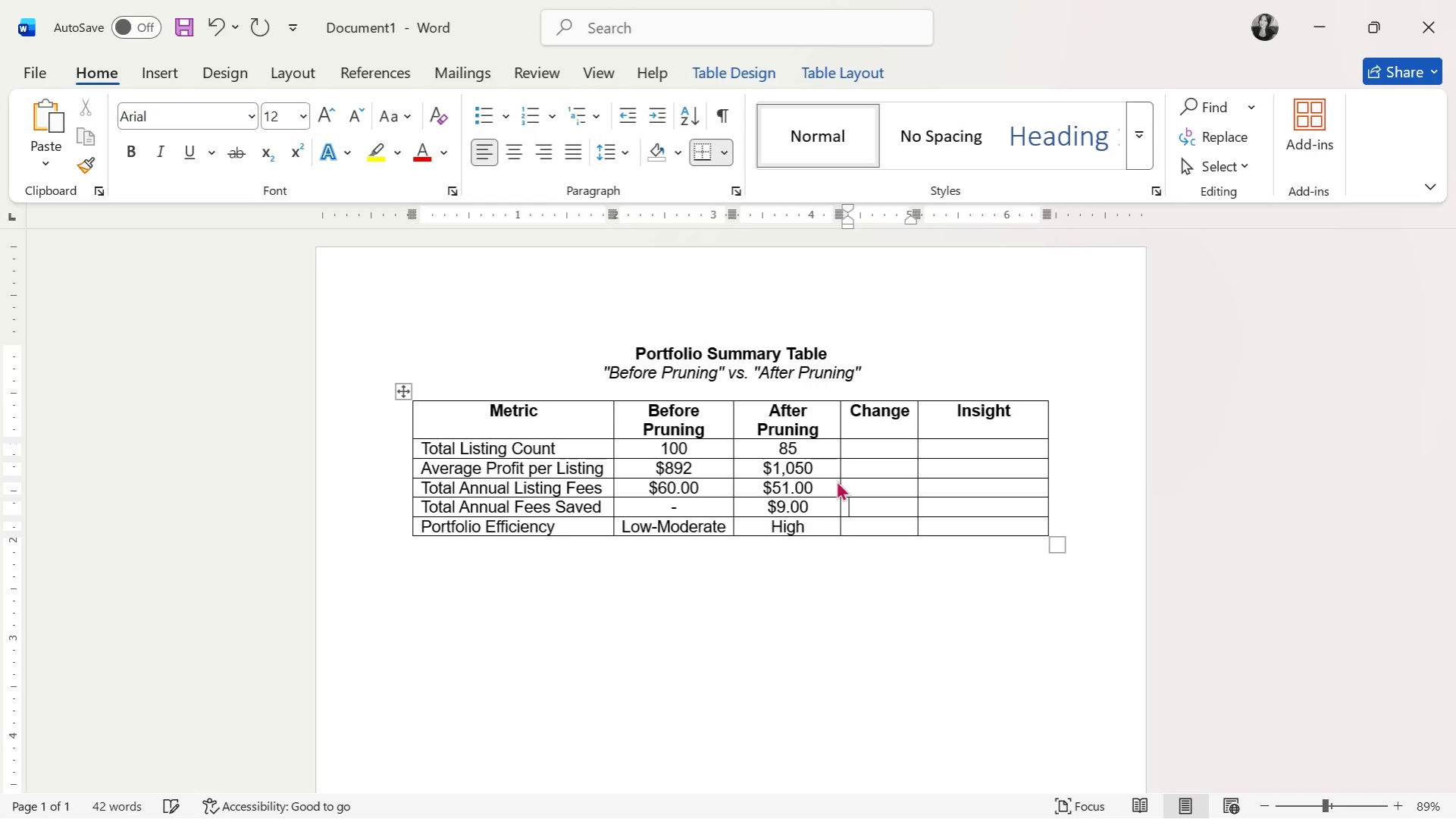 
key(ArrowUp)
 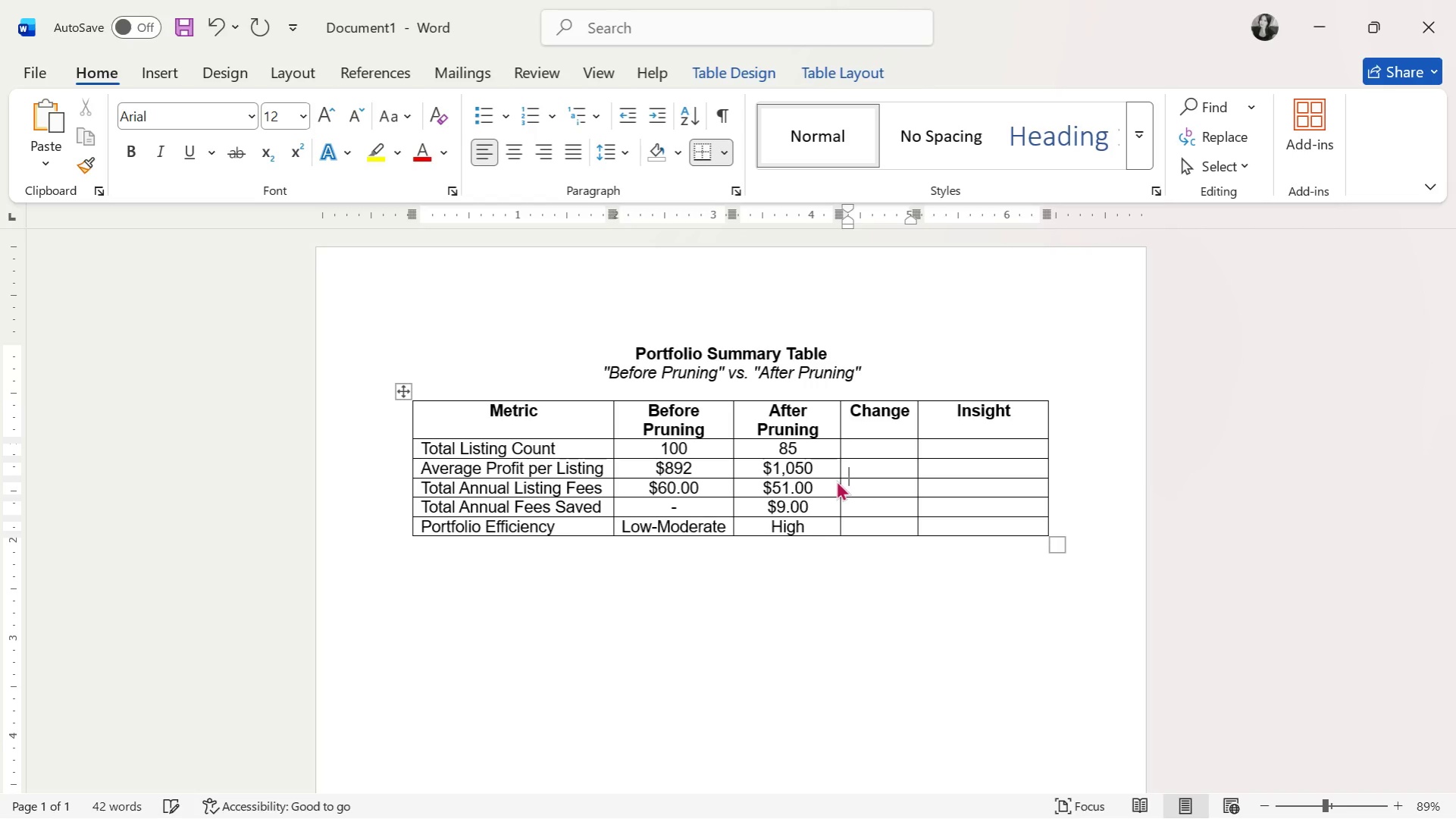 
key(ArrowUp)
 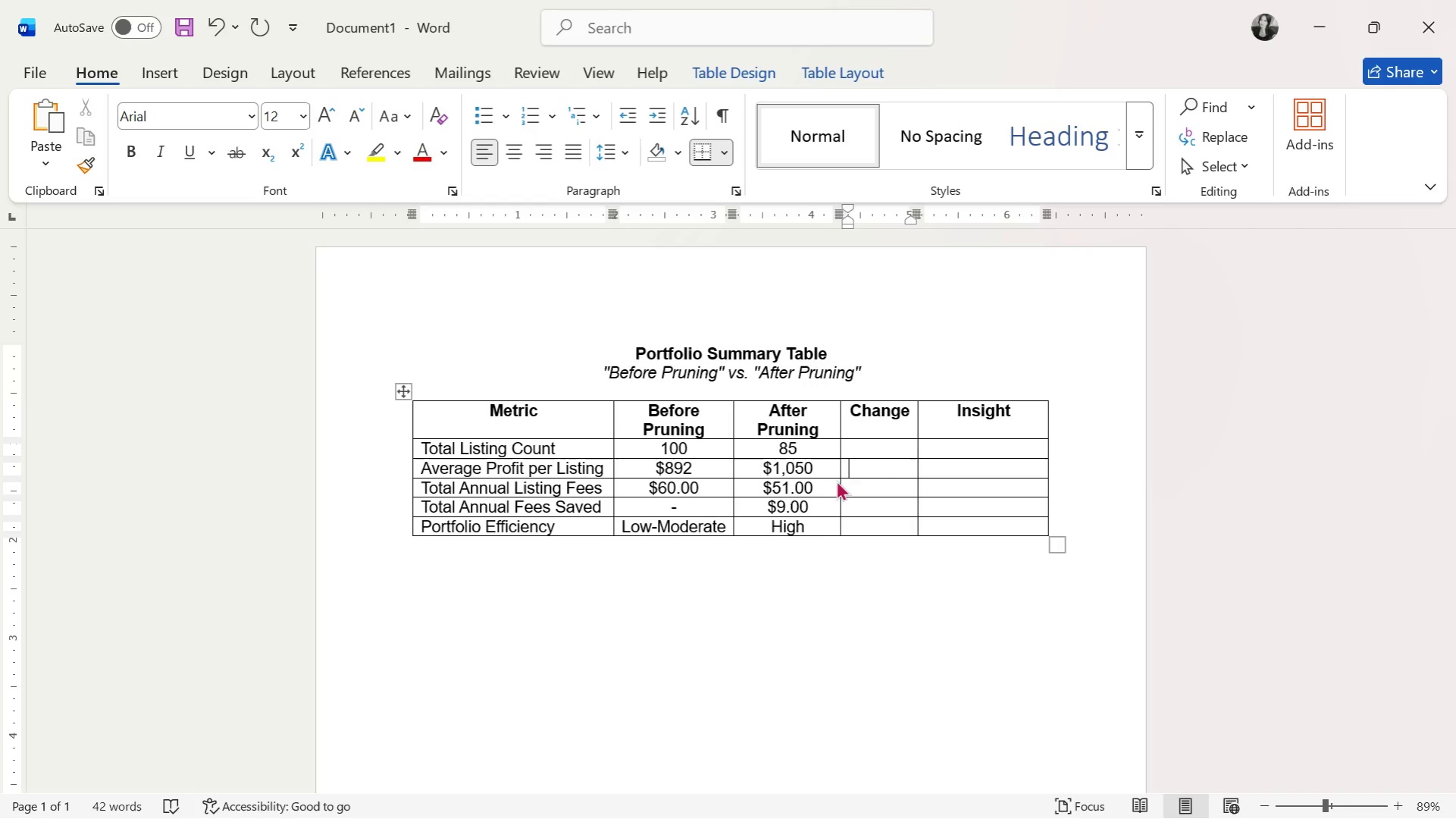 
key(ArrowUp)
 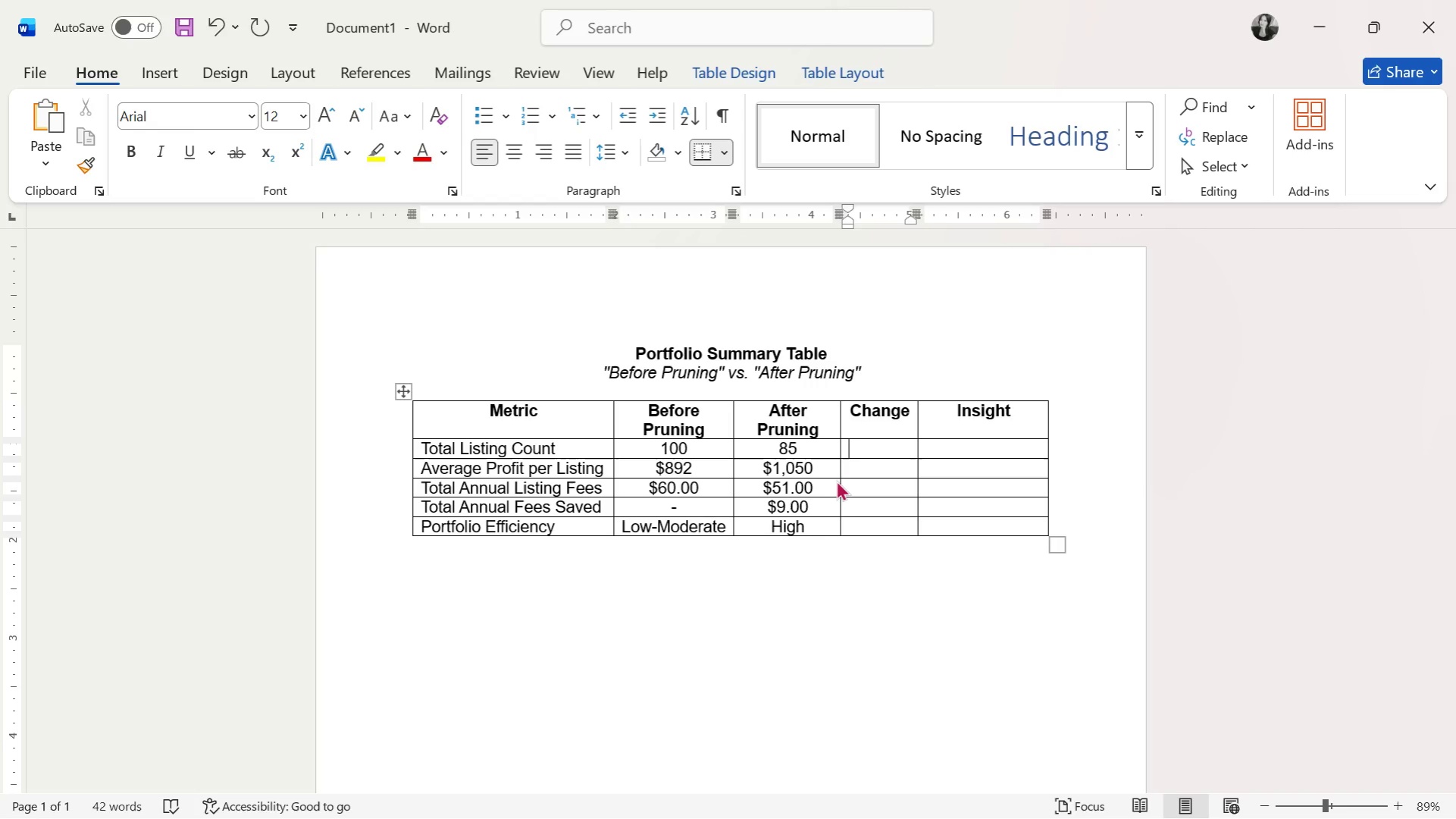 
wait(6.53)
 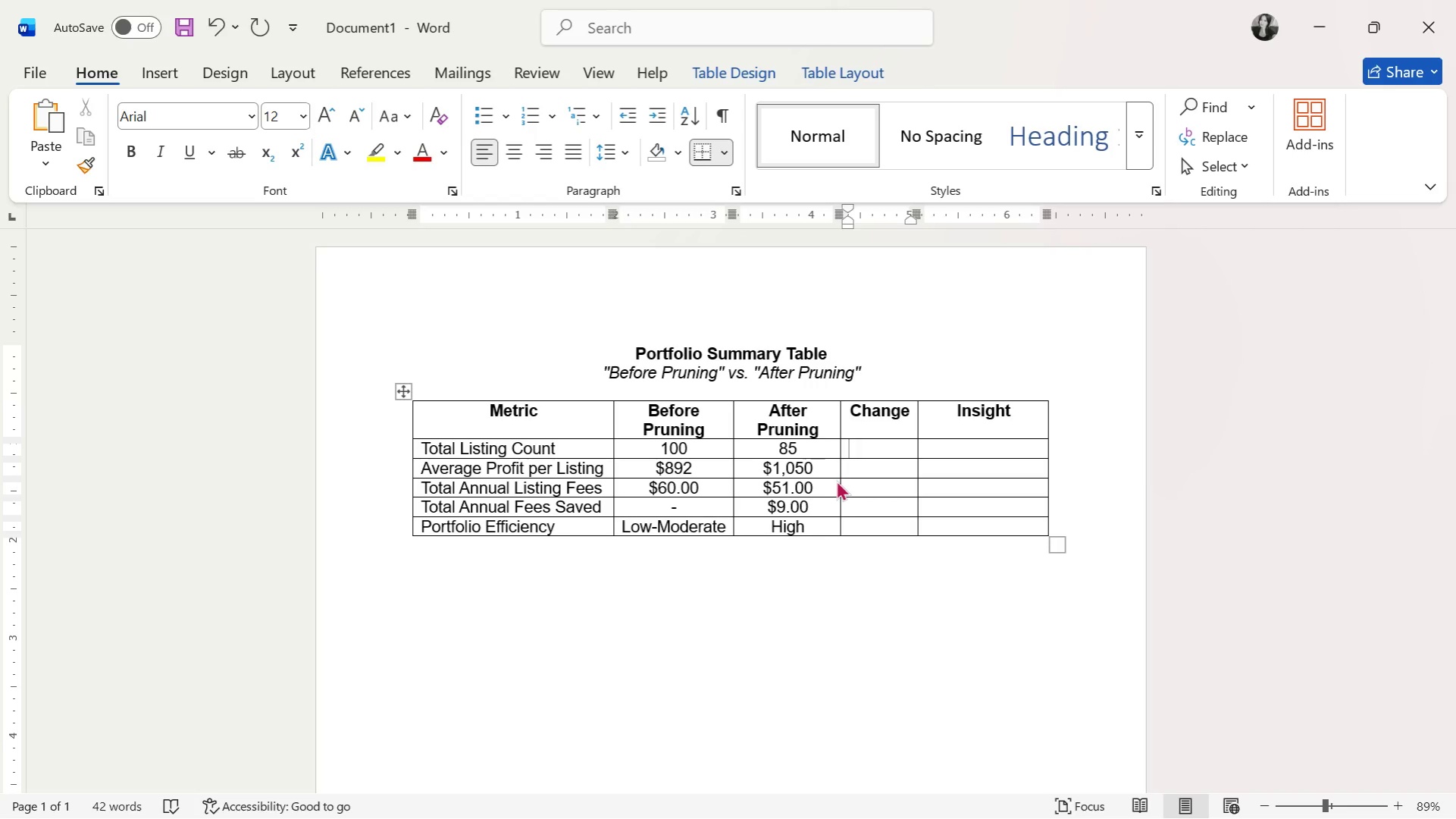 
key(Alt+AltLeft)
 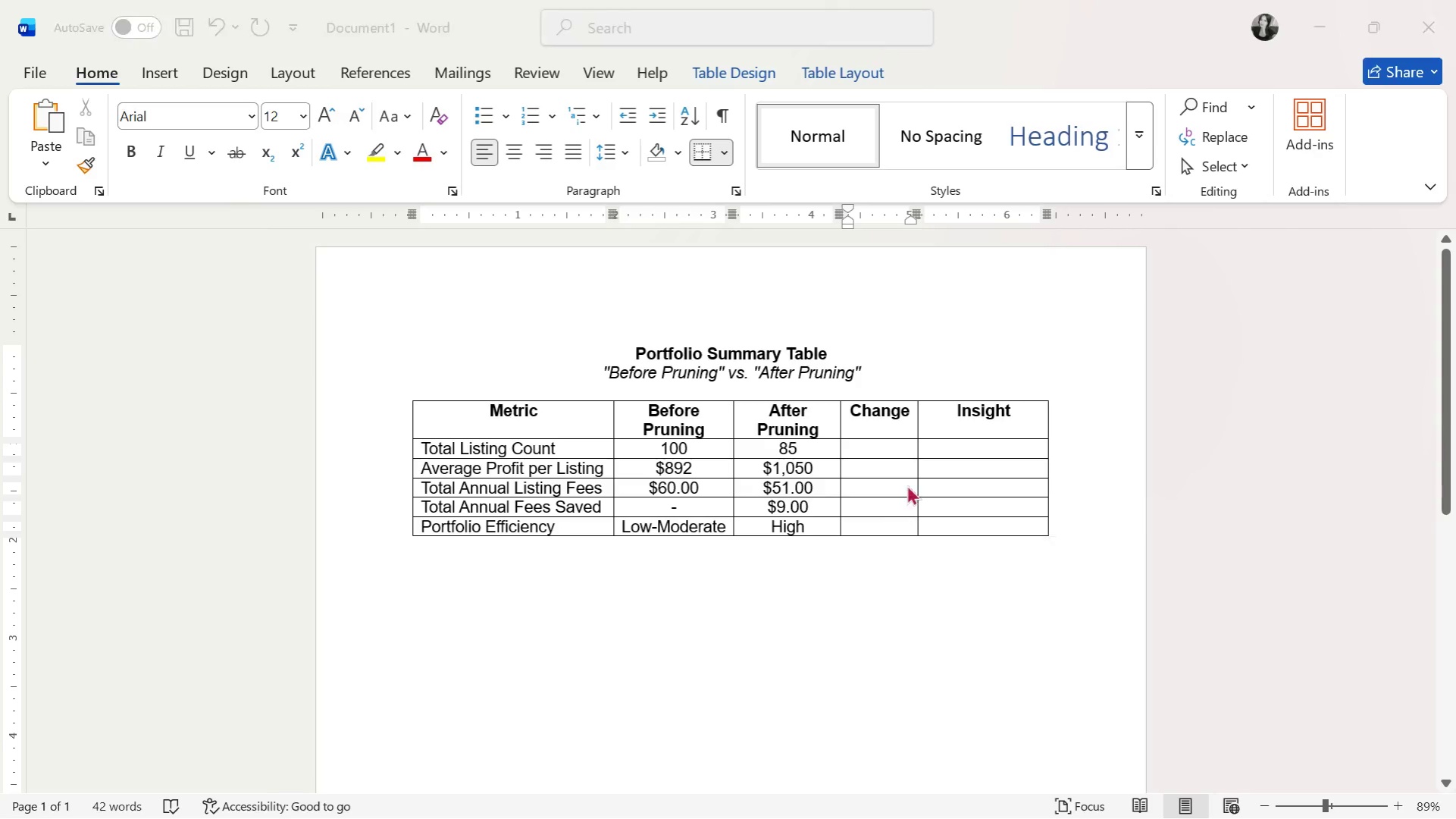 
key(Alt+Tab)